 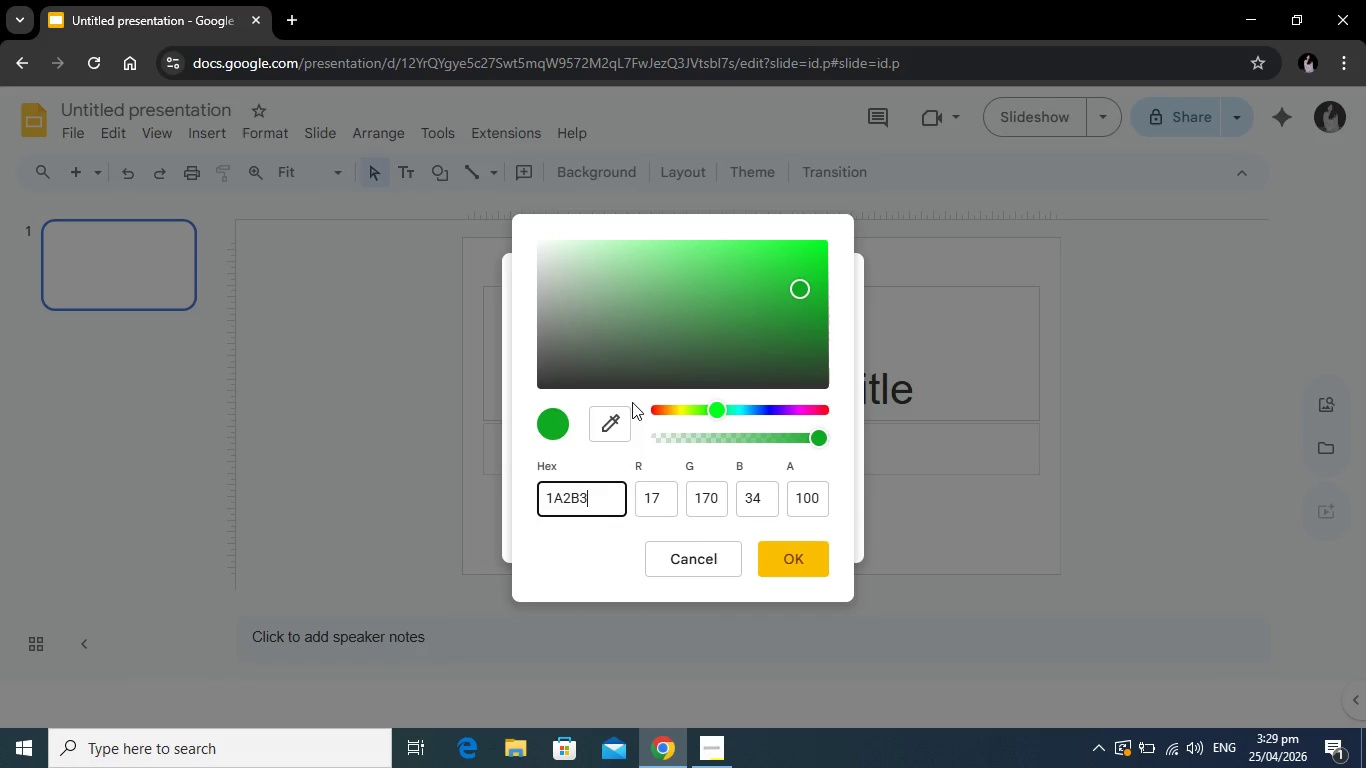 
hold_key(key=ShiftRight, duration=0.45)
 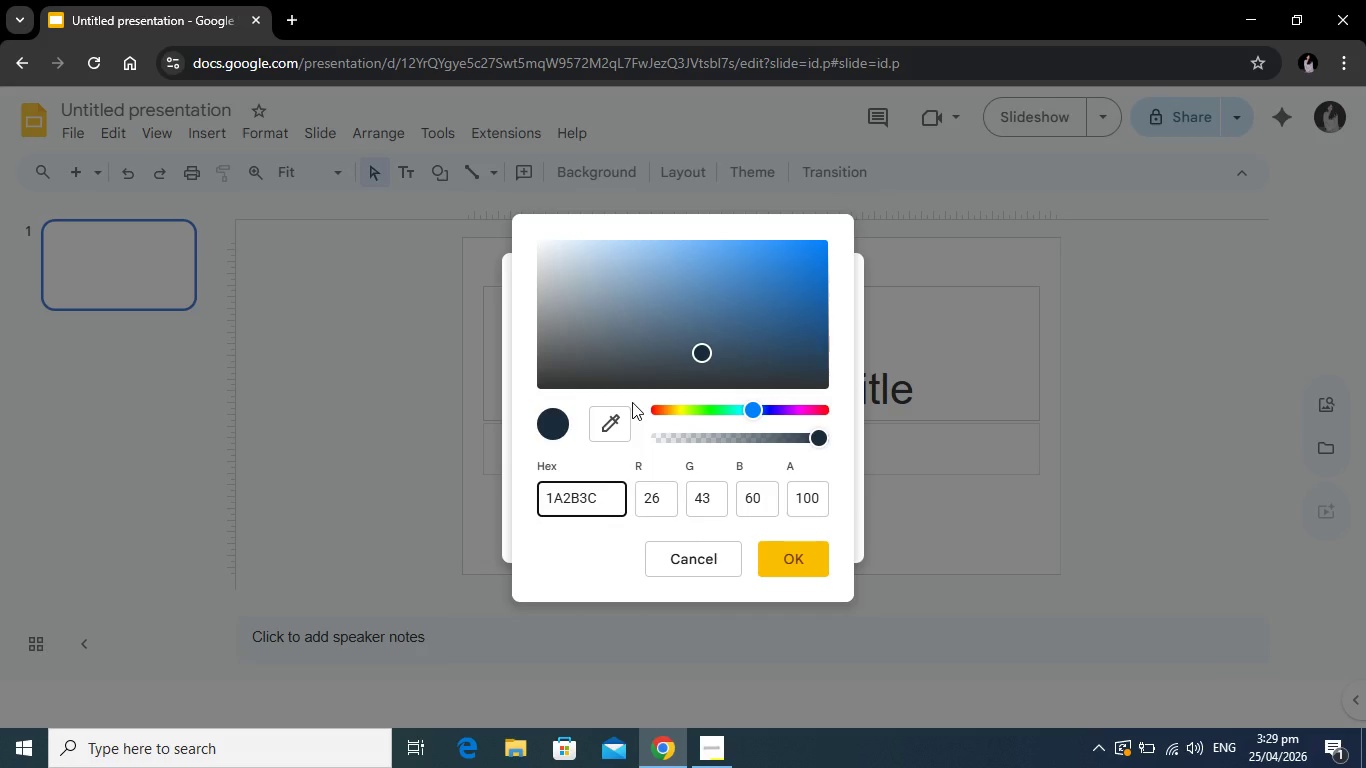 
key(Enter)
 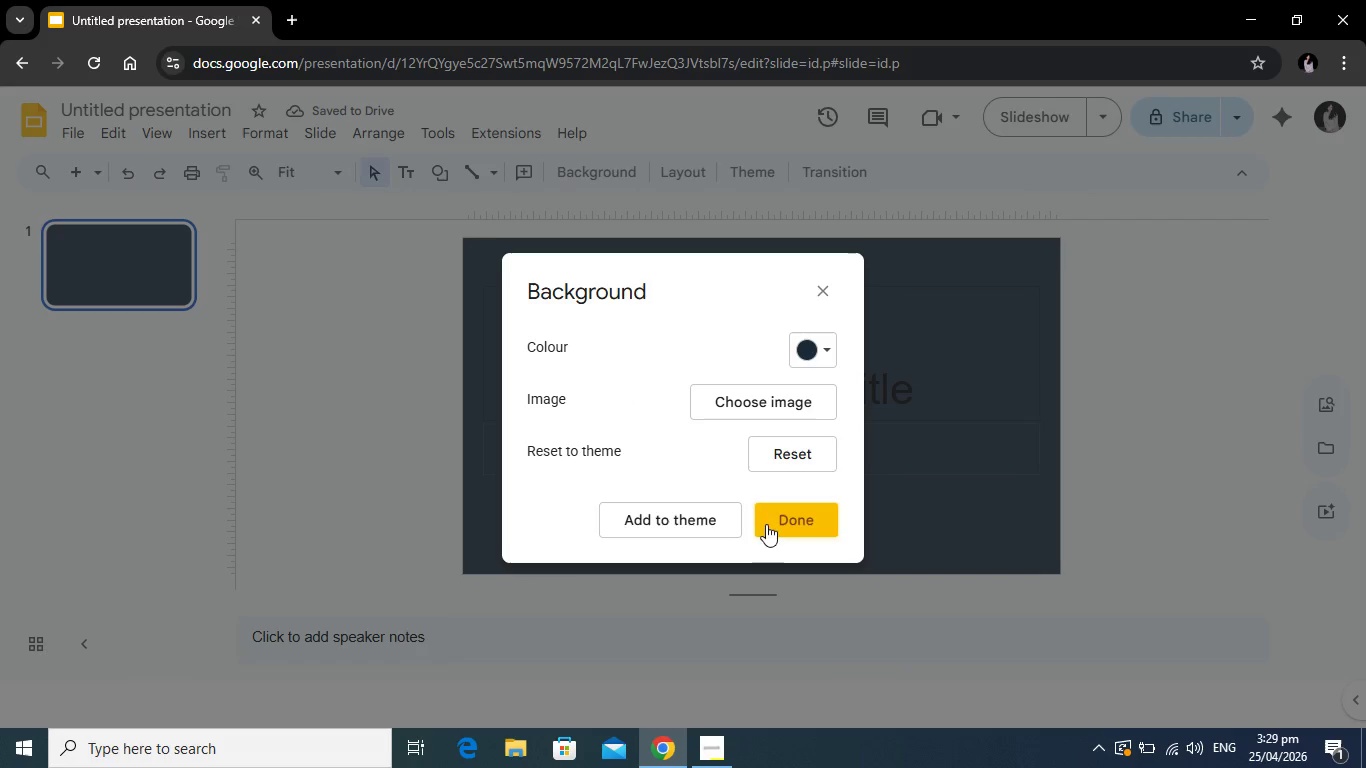 
left_click([777, 518])
 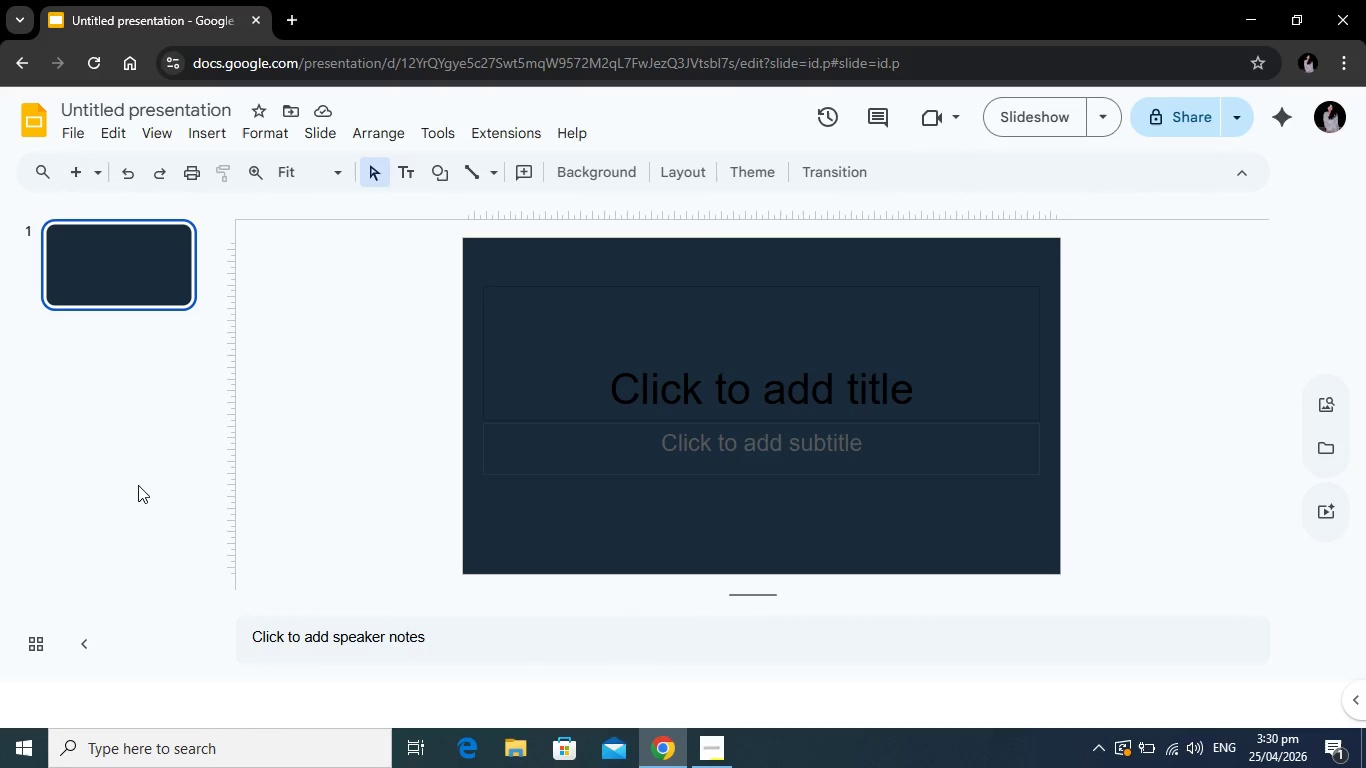 
wait(19.45)
 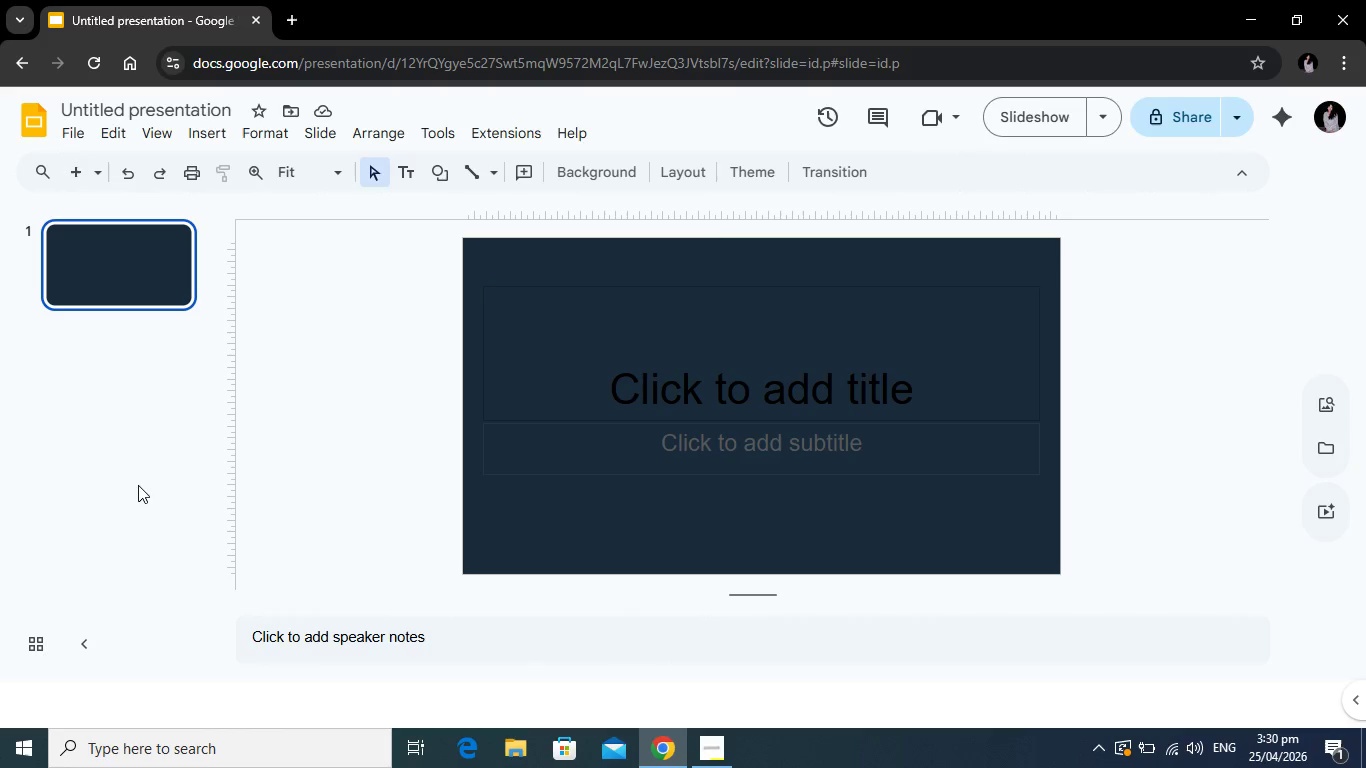 
left_click([736, 395])
 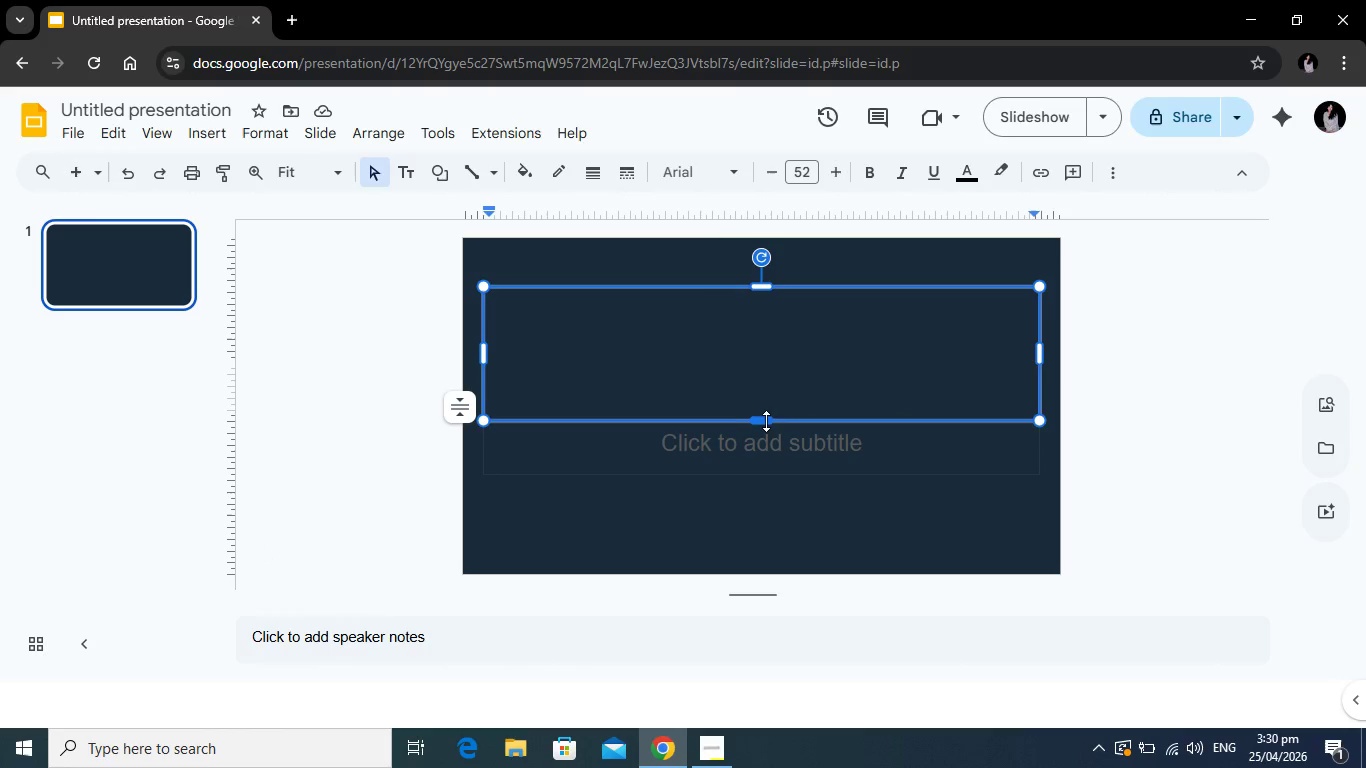 
wait(12.12)
 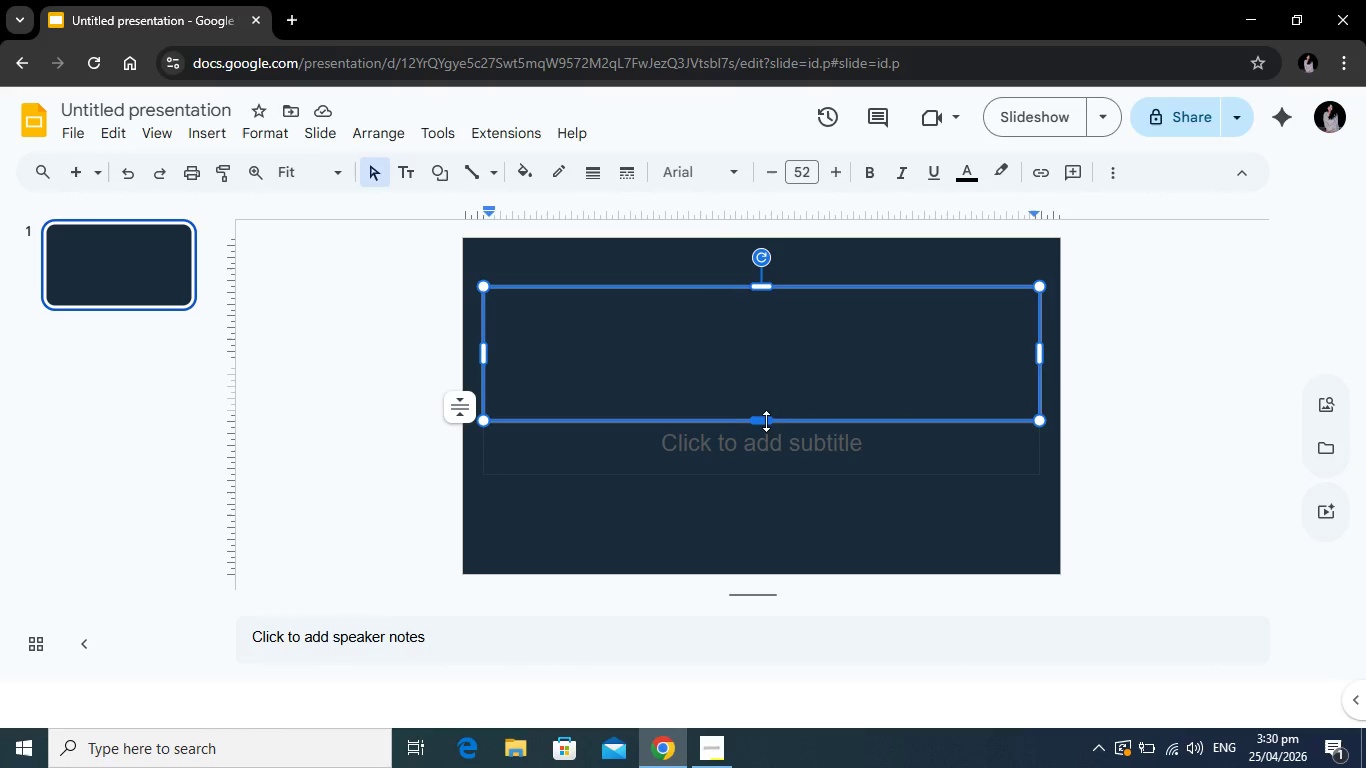 
type(THE GOOD NEI)
key(Tab)
 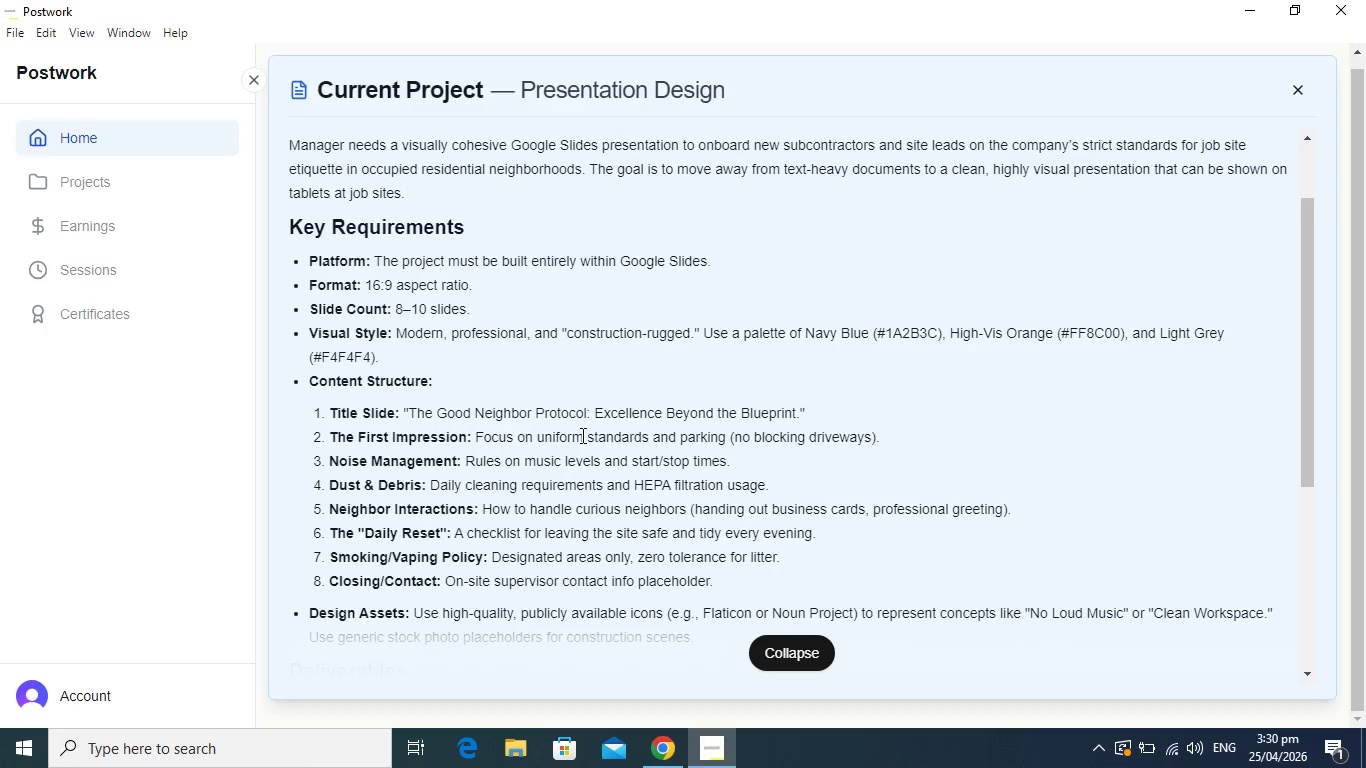 
hold_key(key=AltLeft, duration=0.67)